 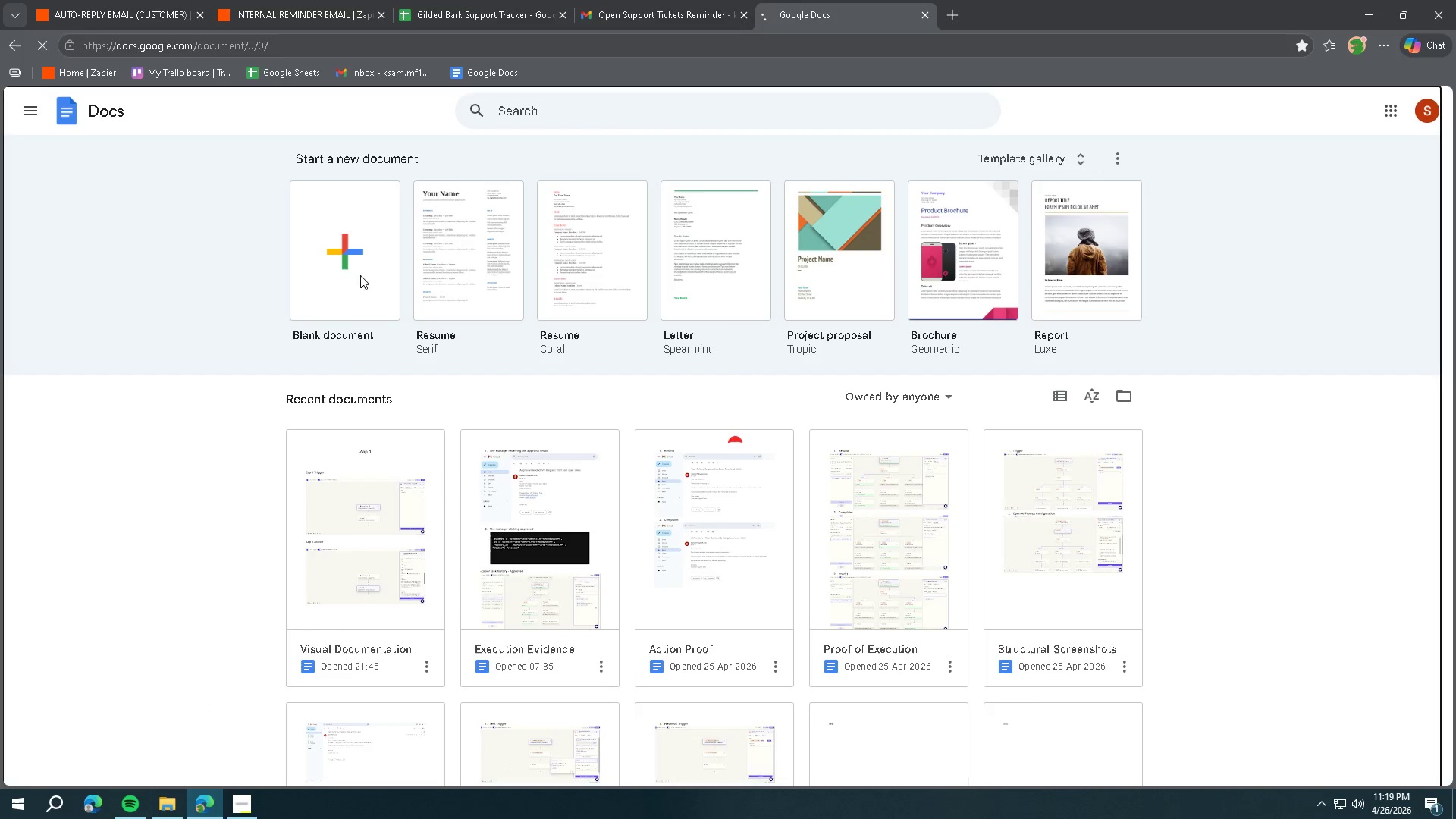 
left_click([162, 802])
 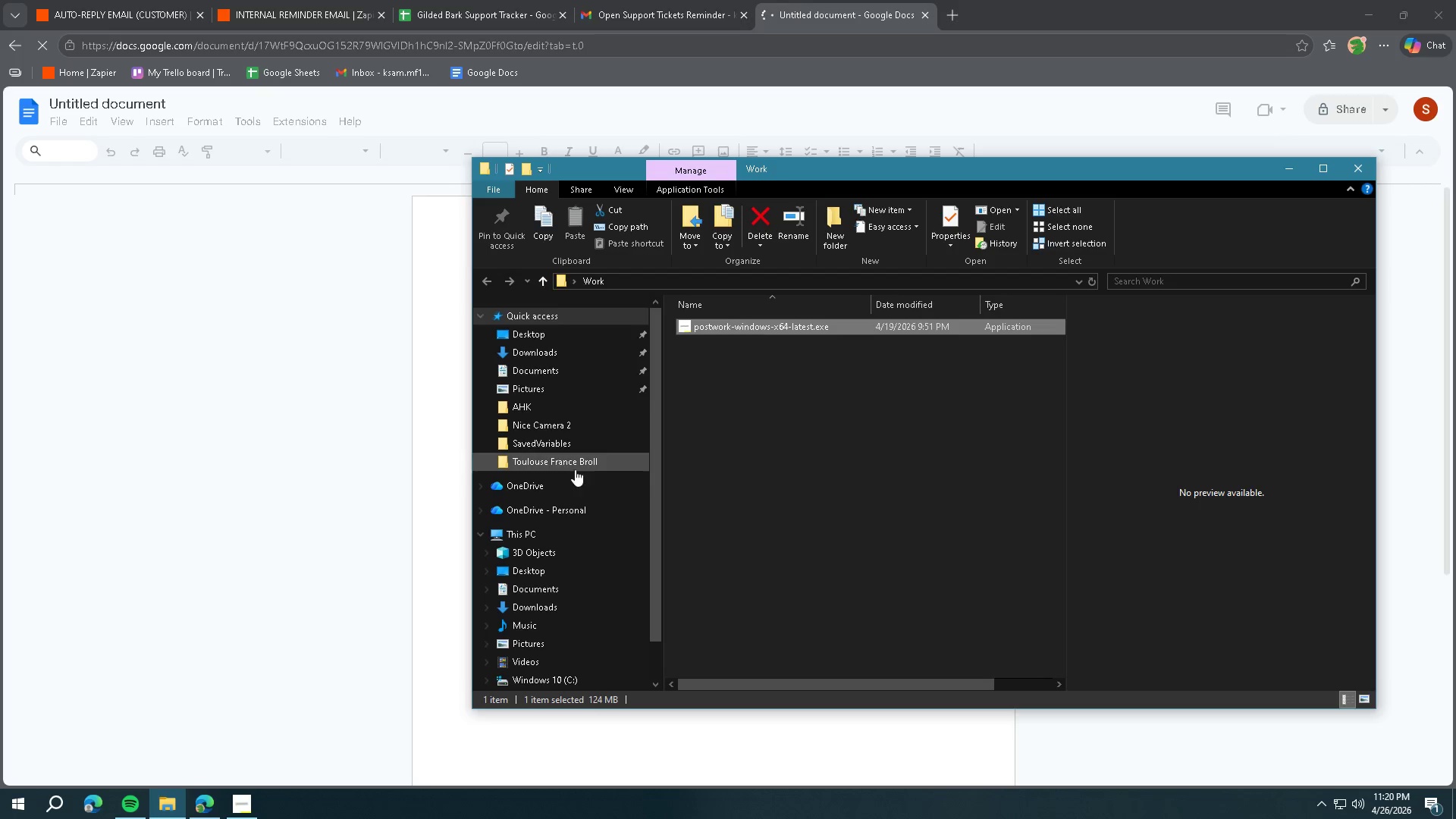 
left_click([550, 353])
 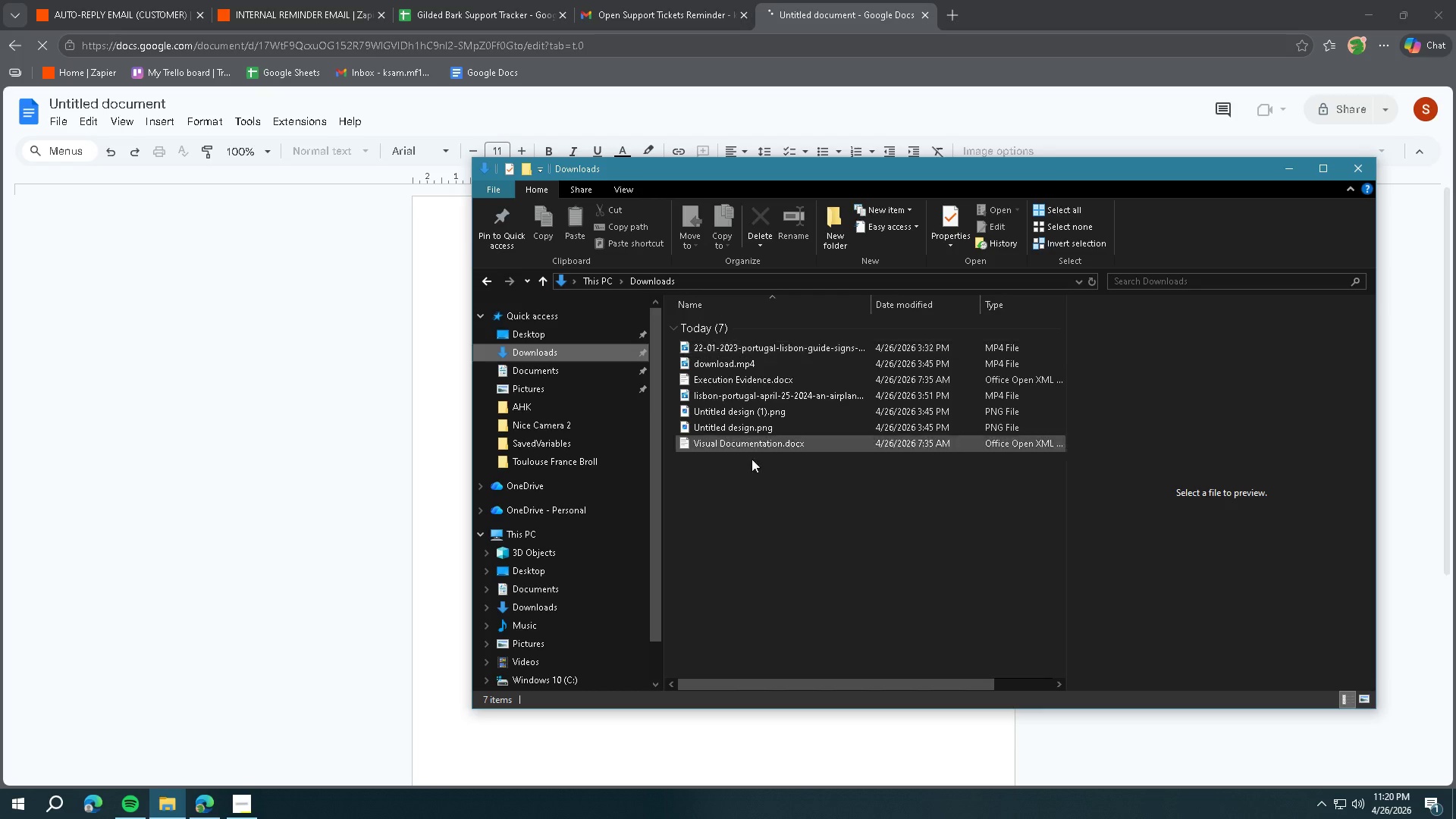 
left_click_drag(start_coordinate=[731, 519], to_coordinate=[732, 353])
 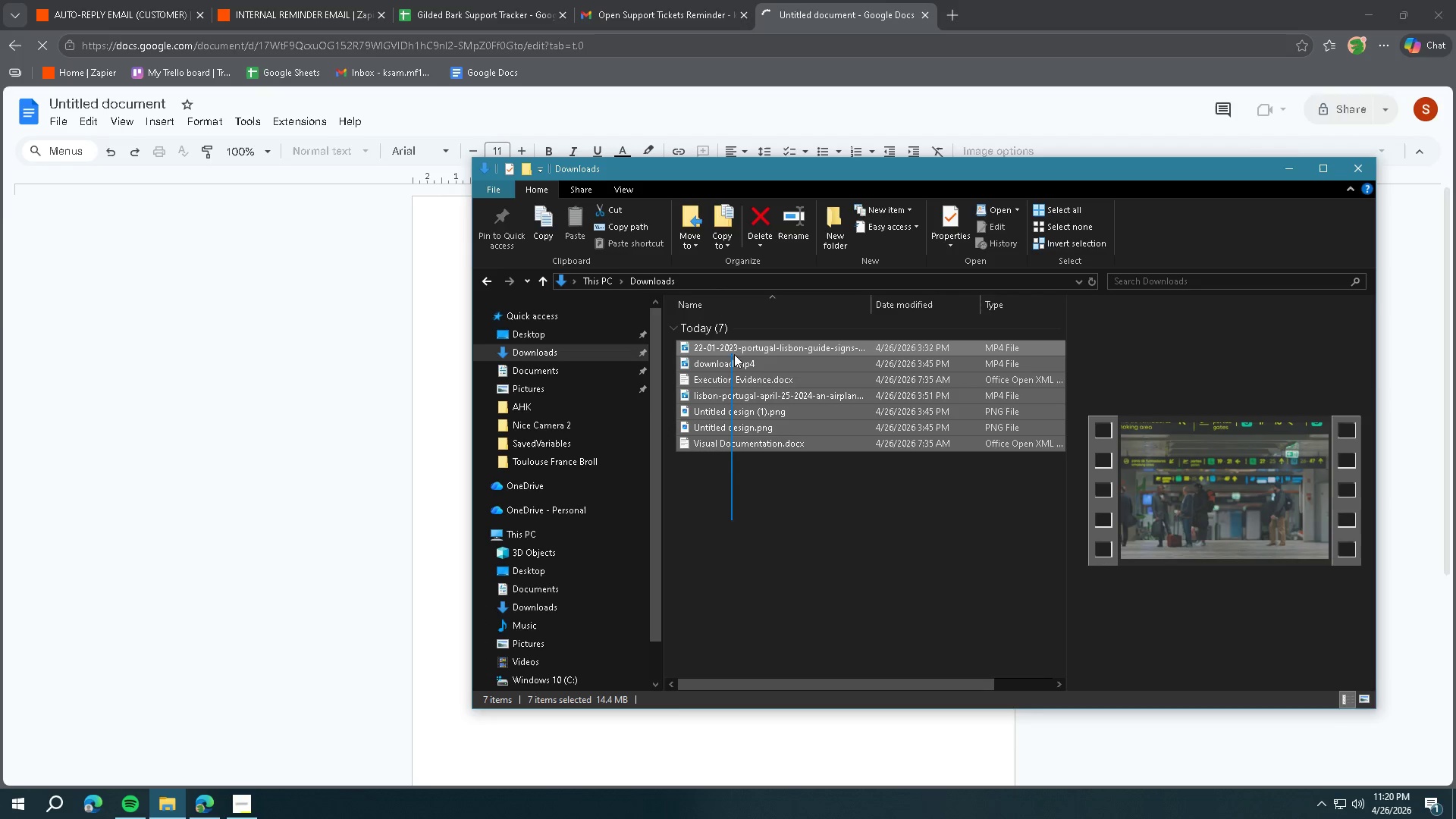 
right_click([782, 377])
 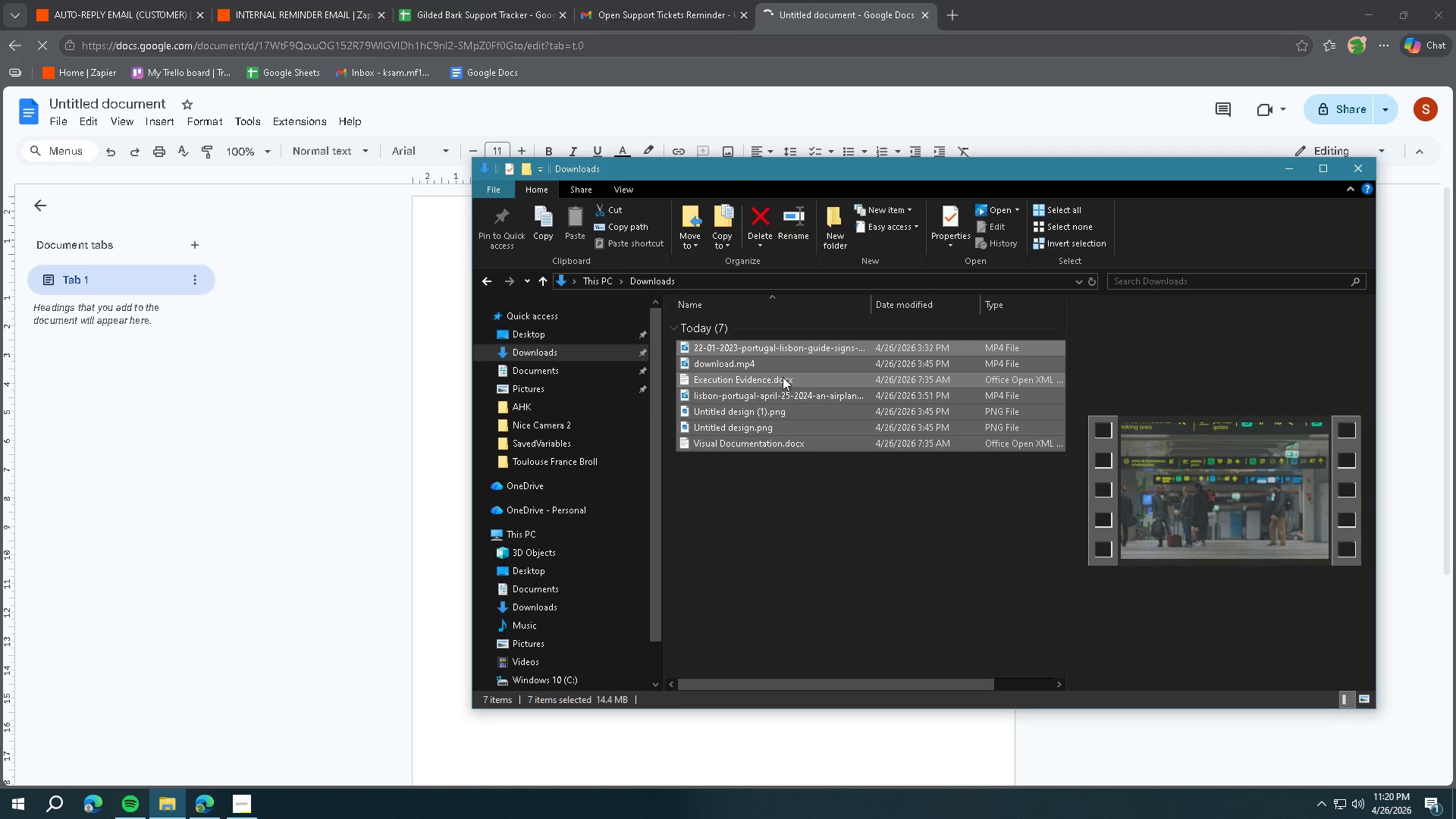 
mouse_move([808, 400])
 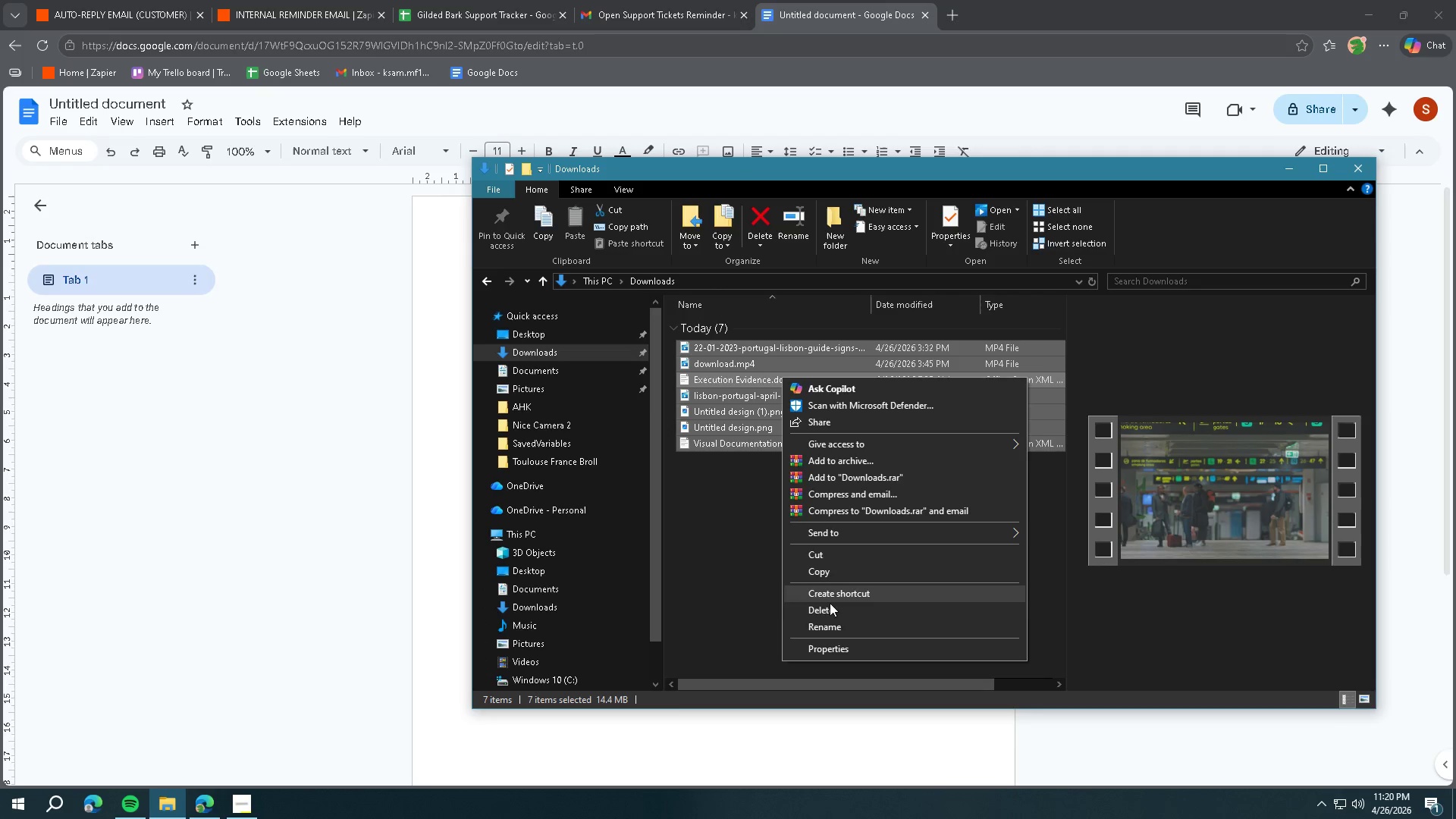 
left_click([822, 613])
 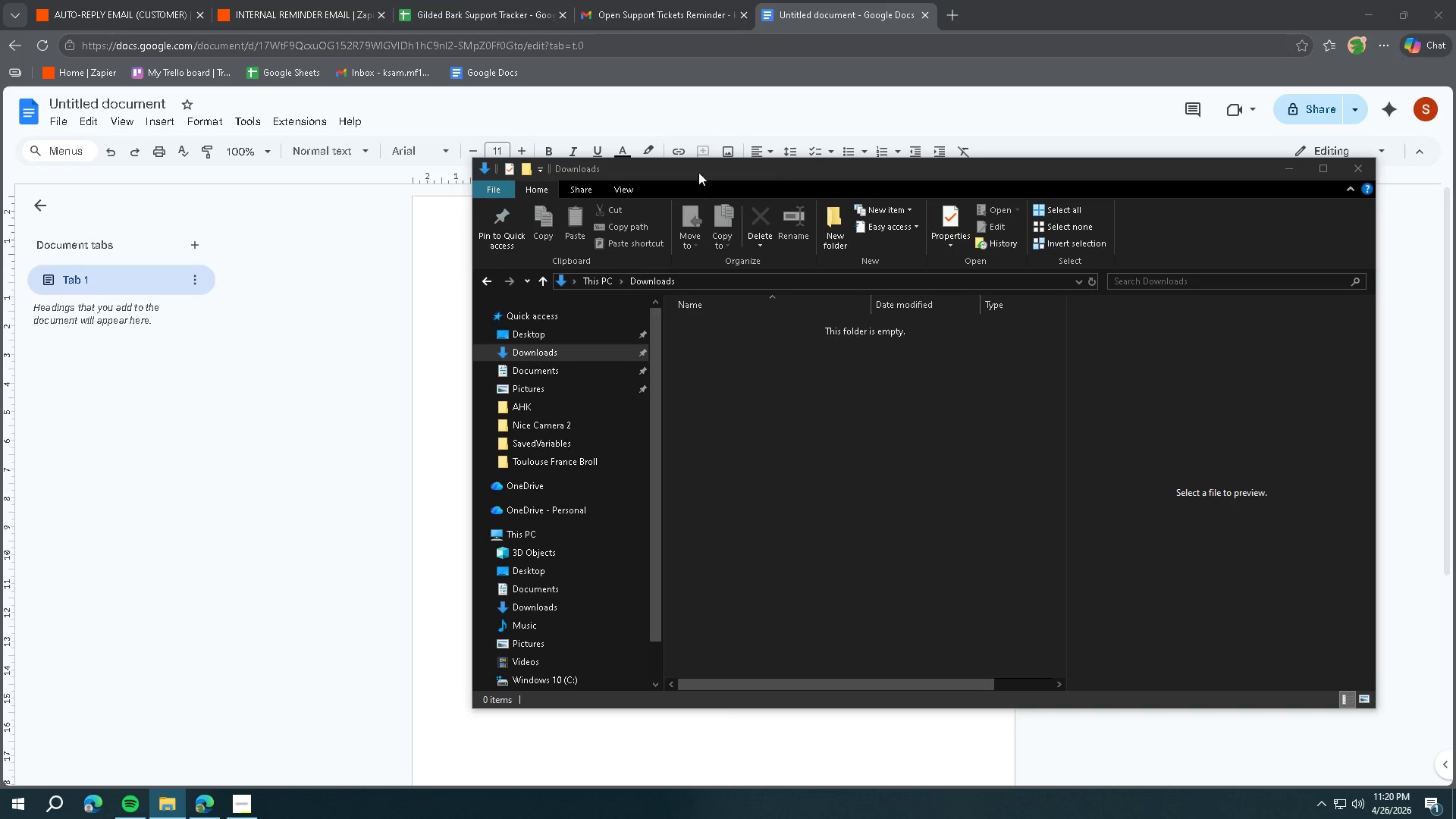 
left_click_drag(start_coordinate=[636, 167], to_coordinate=[1329, 186])
 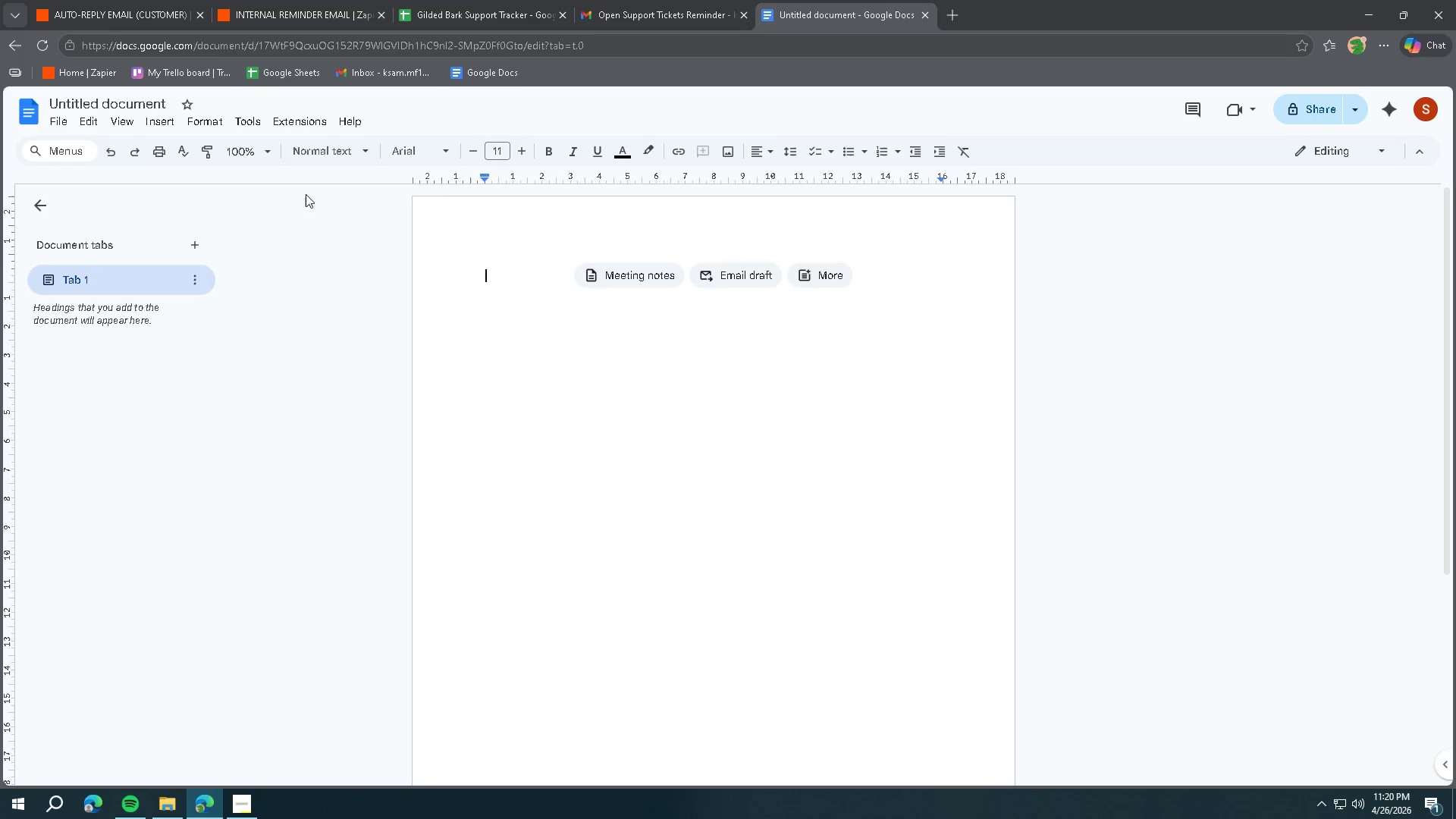 
left_click([127, 102])
 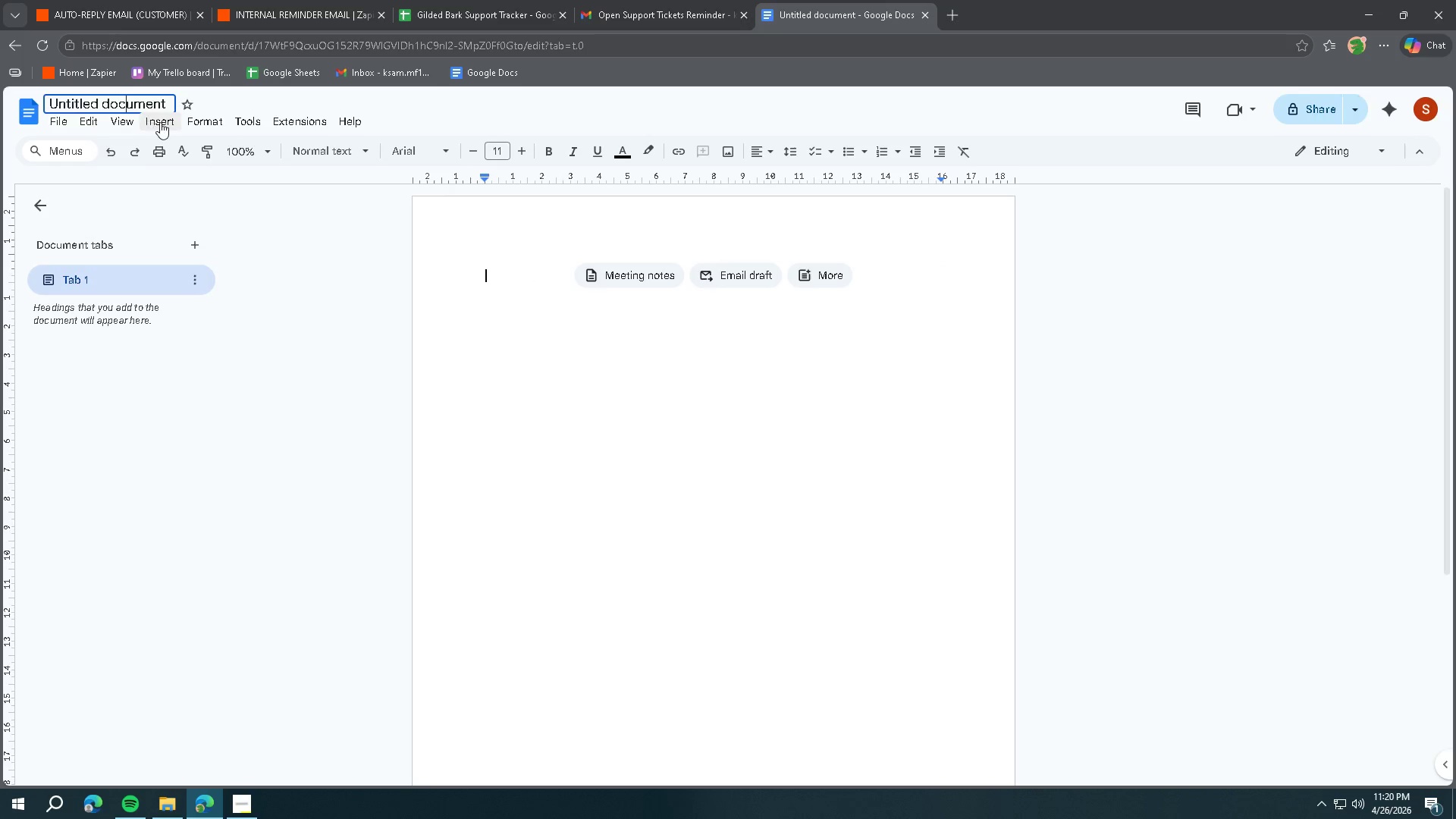 
key(Control+ControlLeft)
 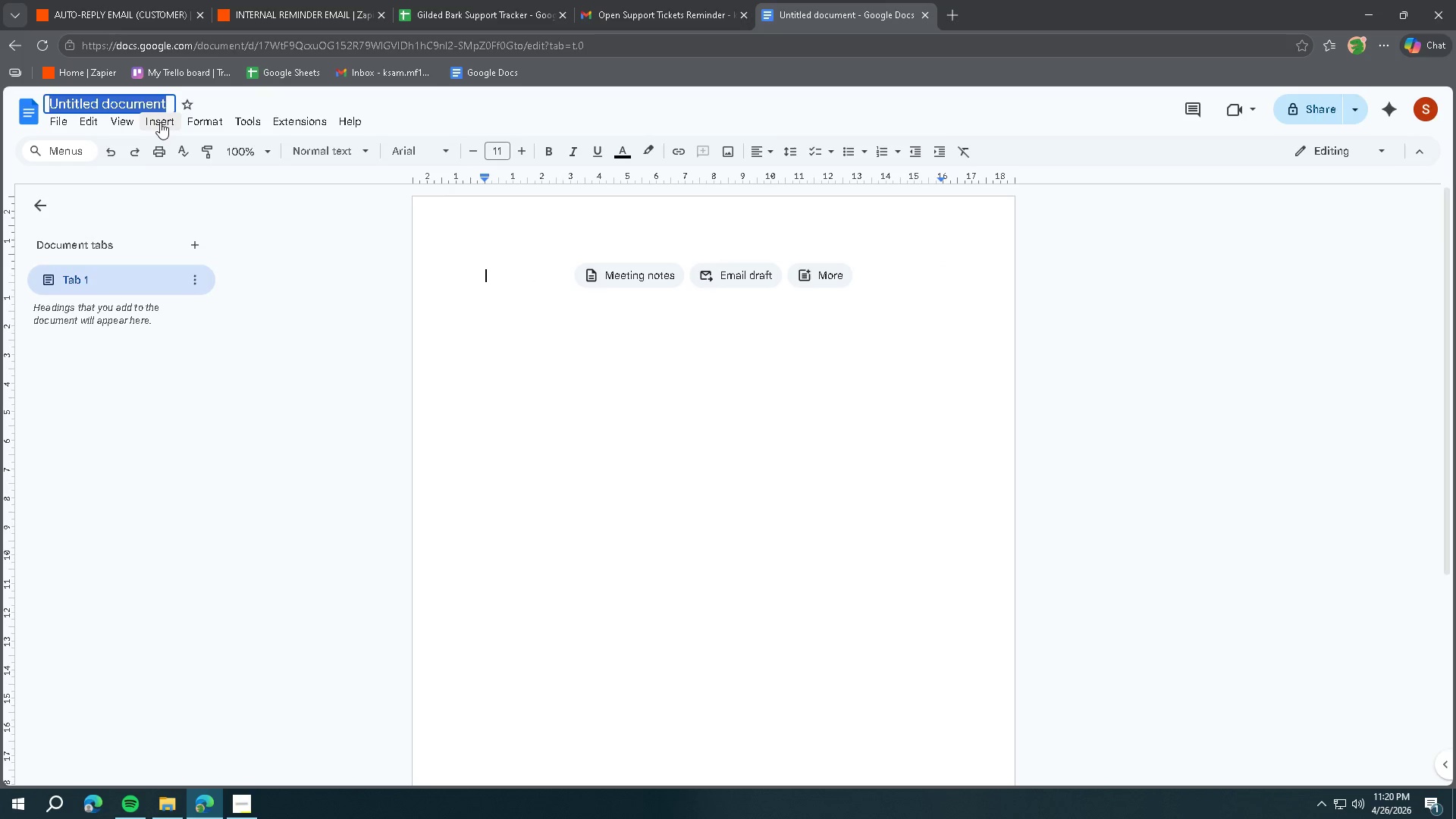 
key(Control+A)
 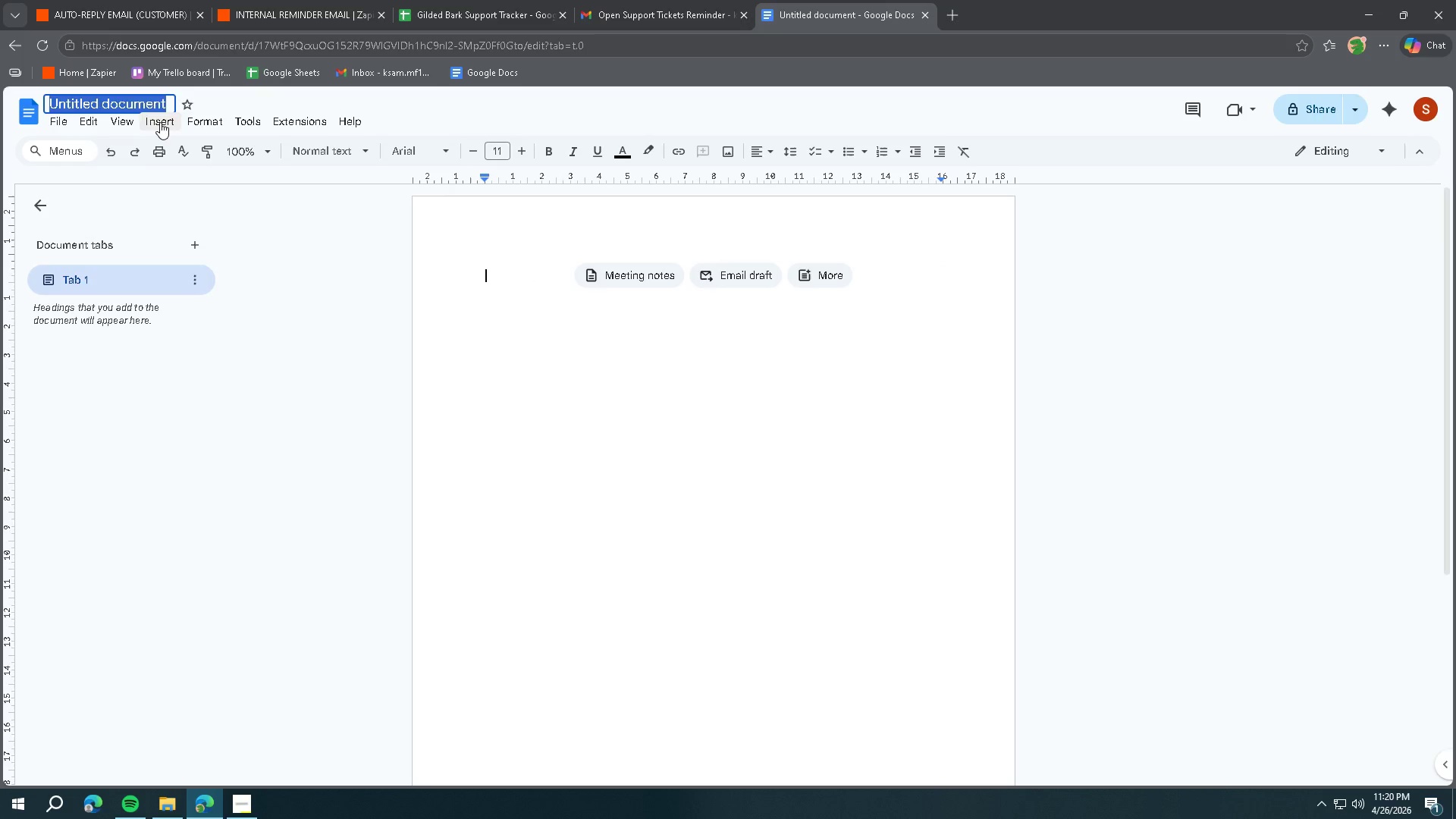 
type(Proof of Exect)
key(Backspace)
type(ution)
 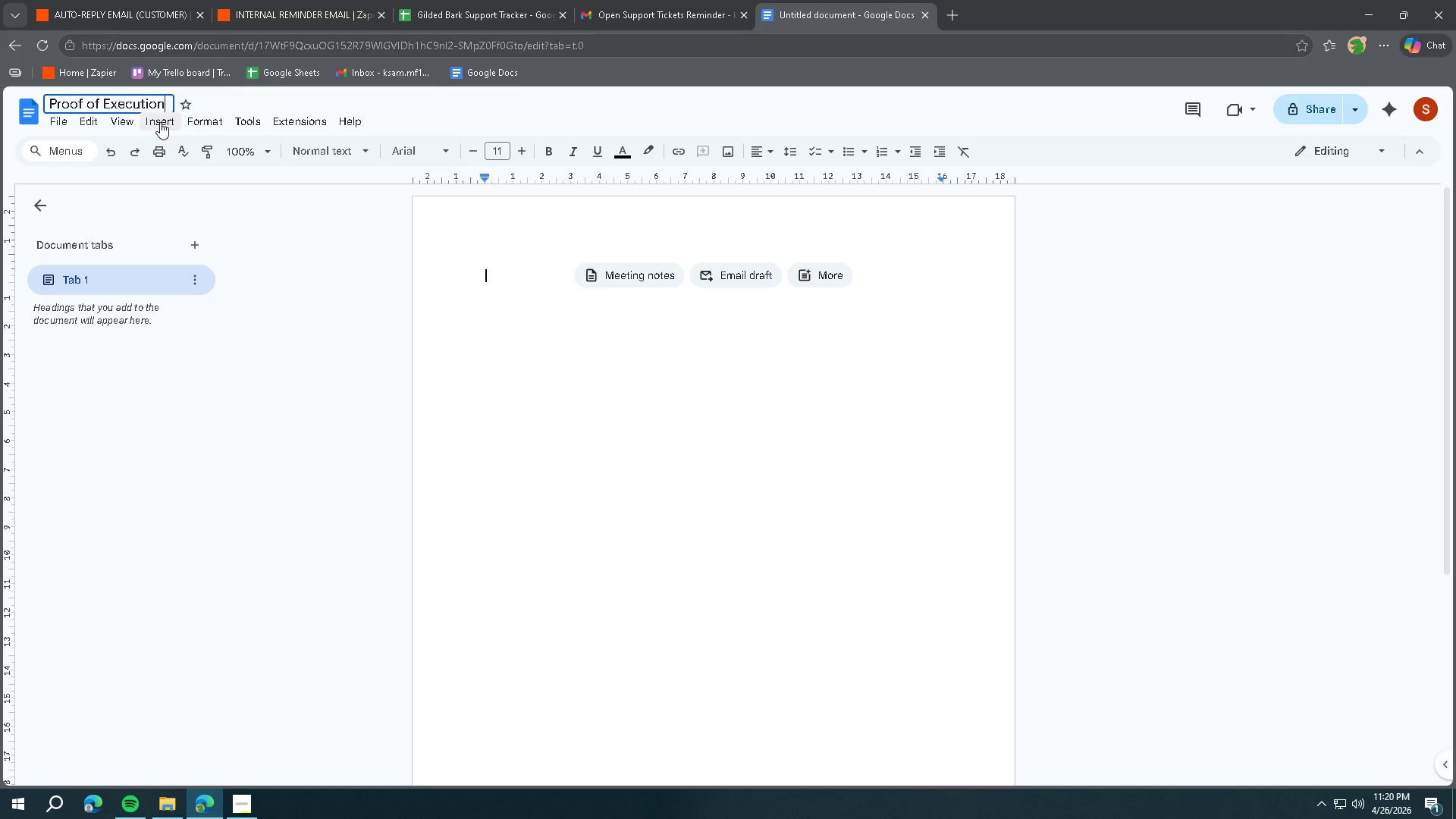 
key(Enter)
 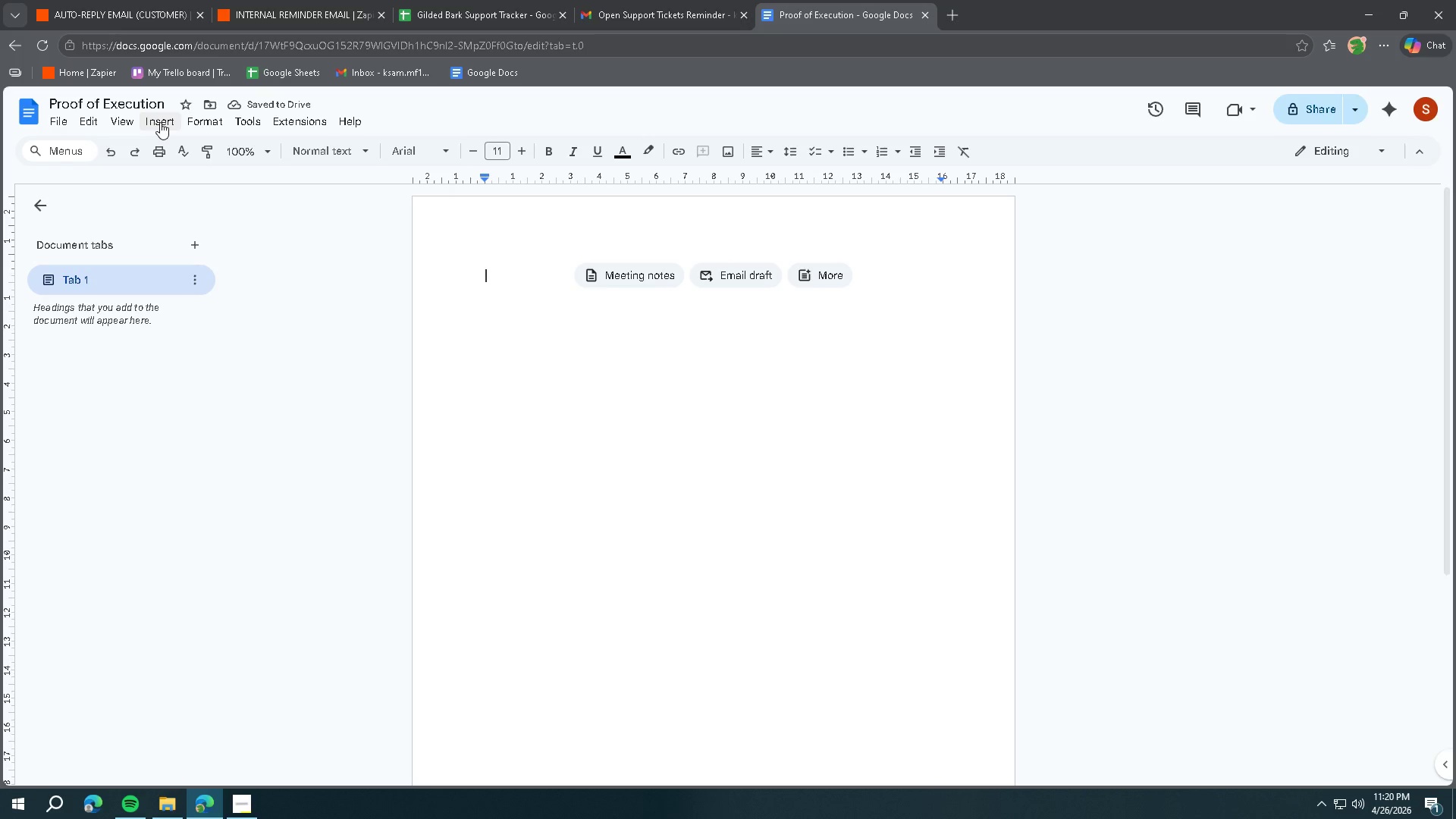 
left_click([237, 805])